 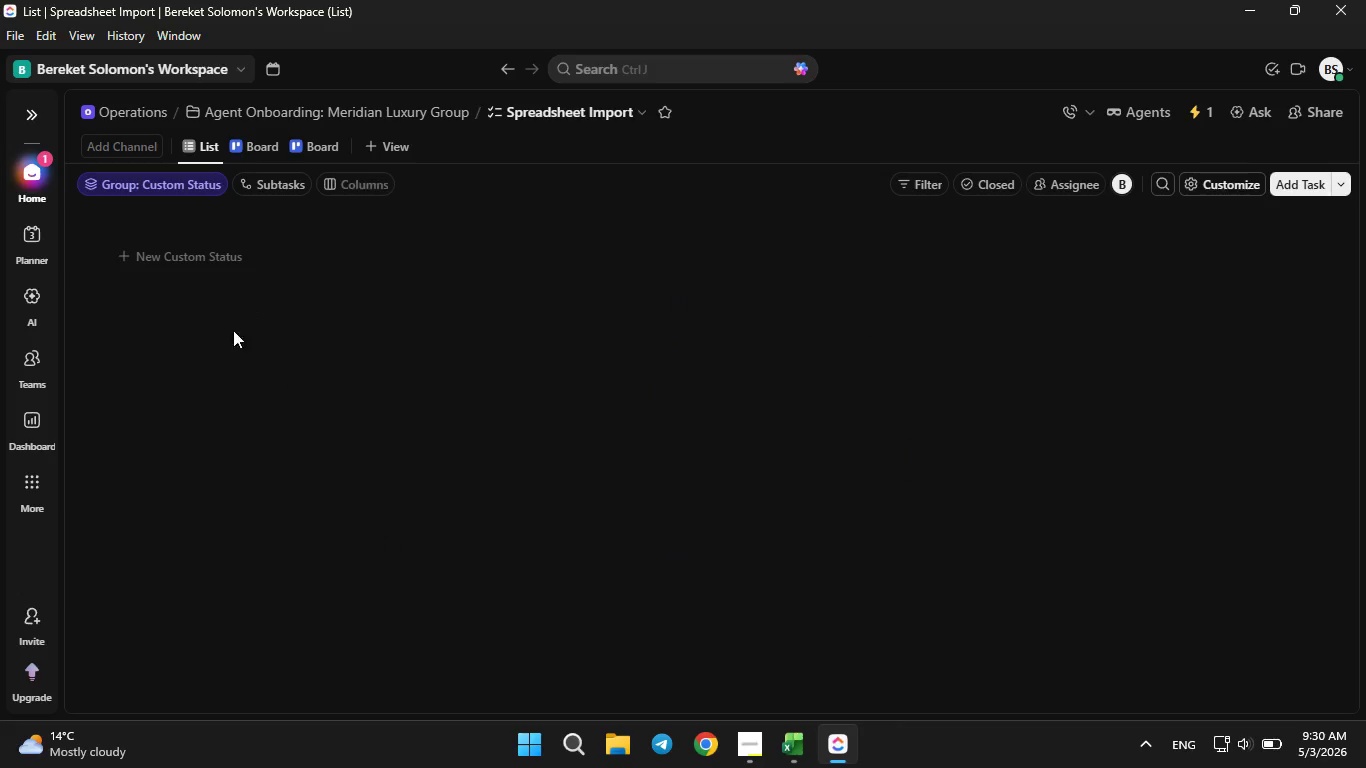 
left_click([177, 191])
 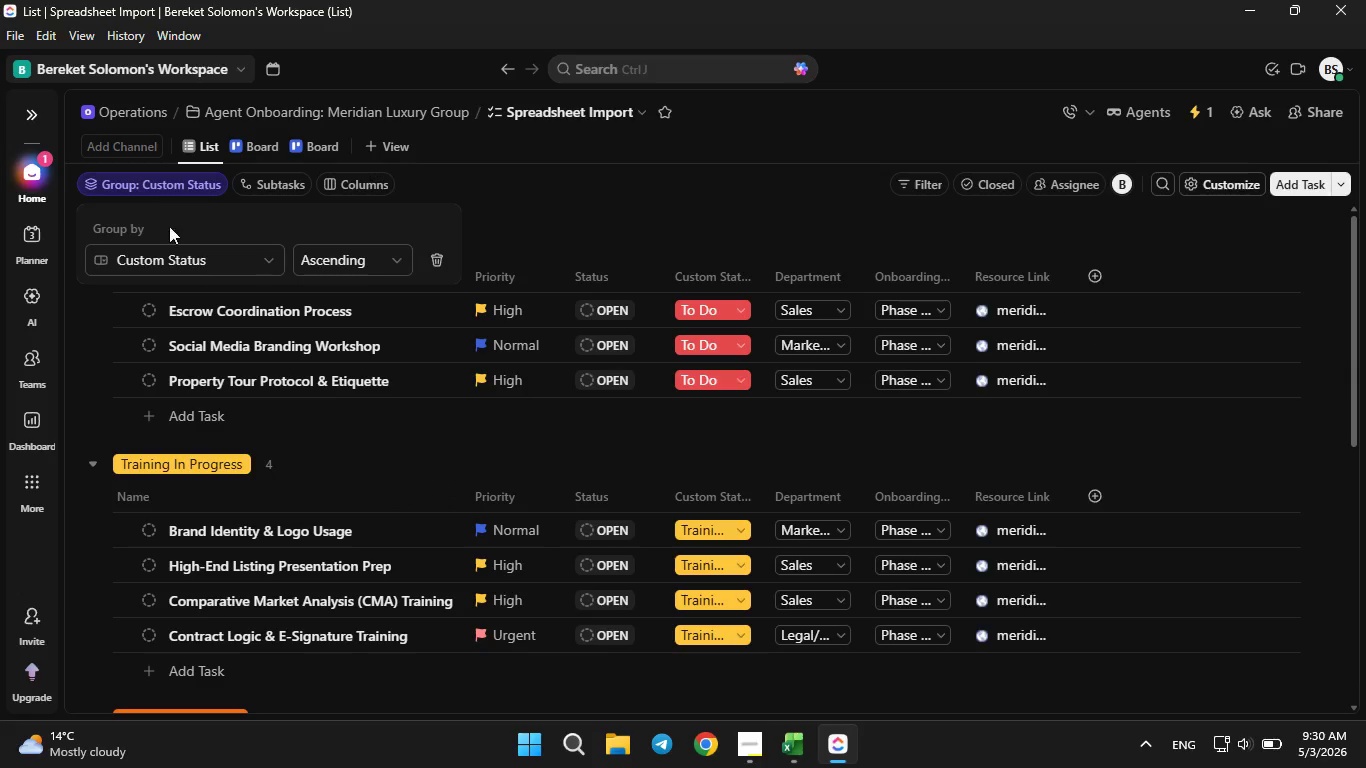 
left_click([170, 249])
 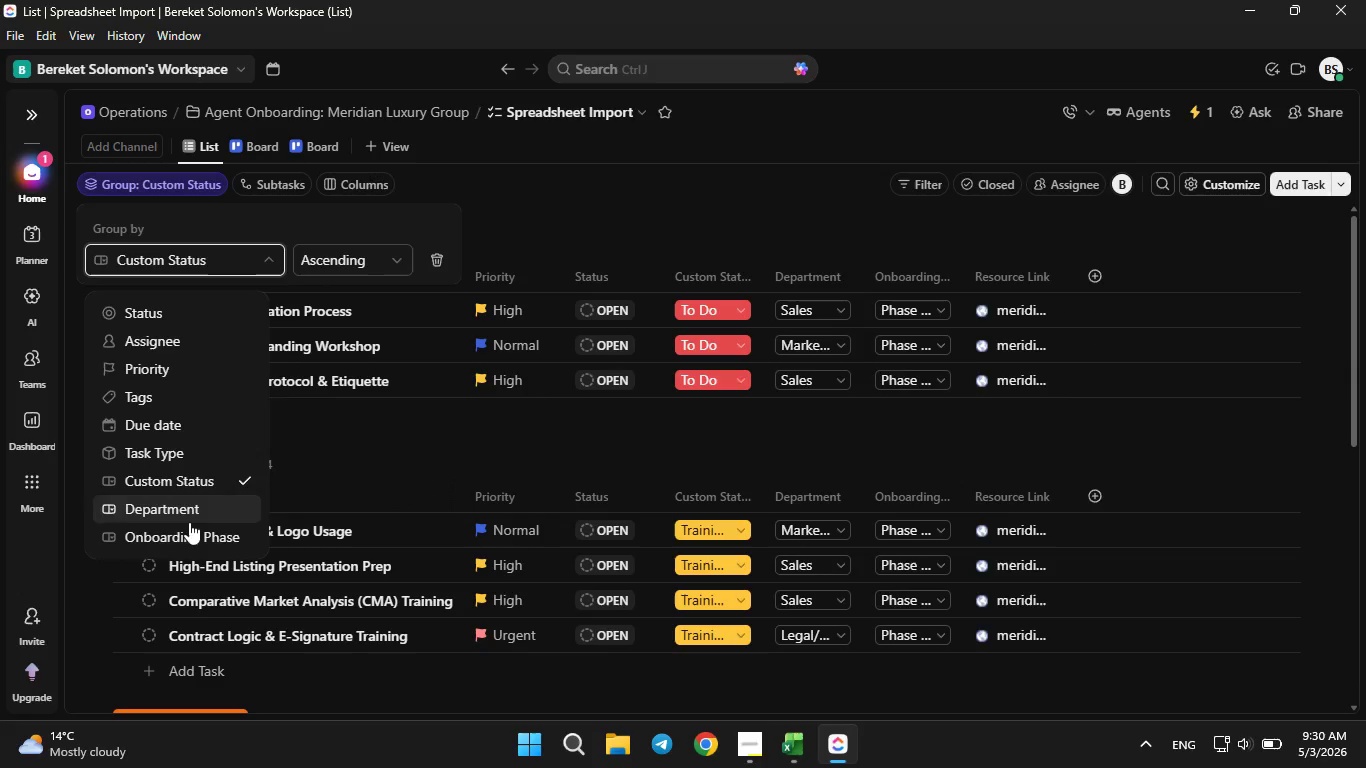 
left_click([187, 528])
 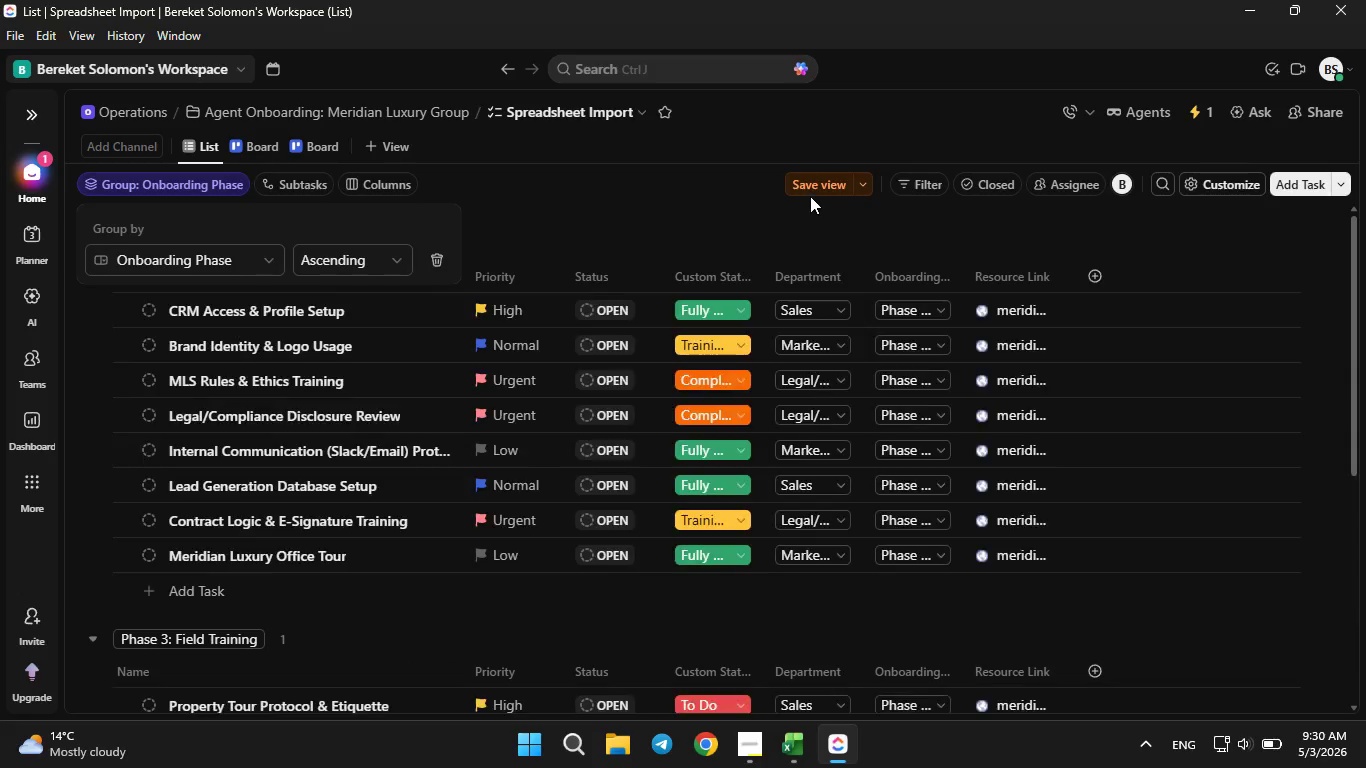 
left_click([814, 182])
 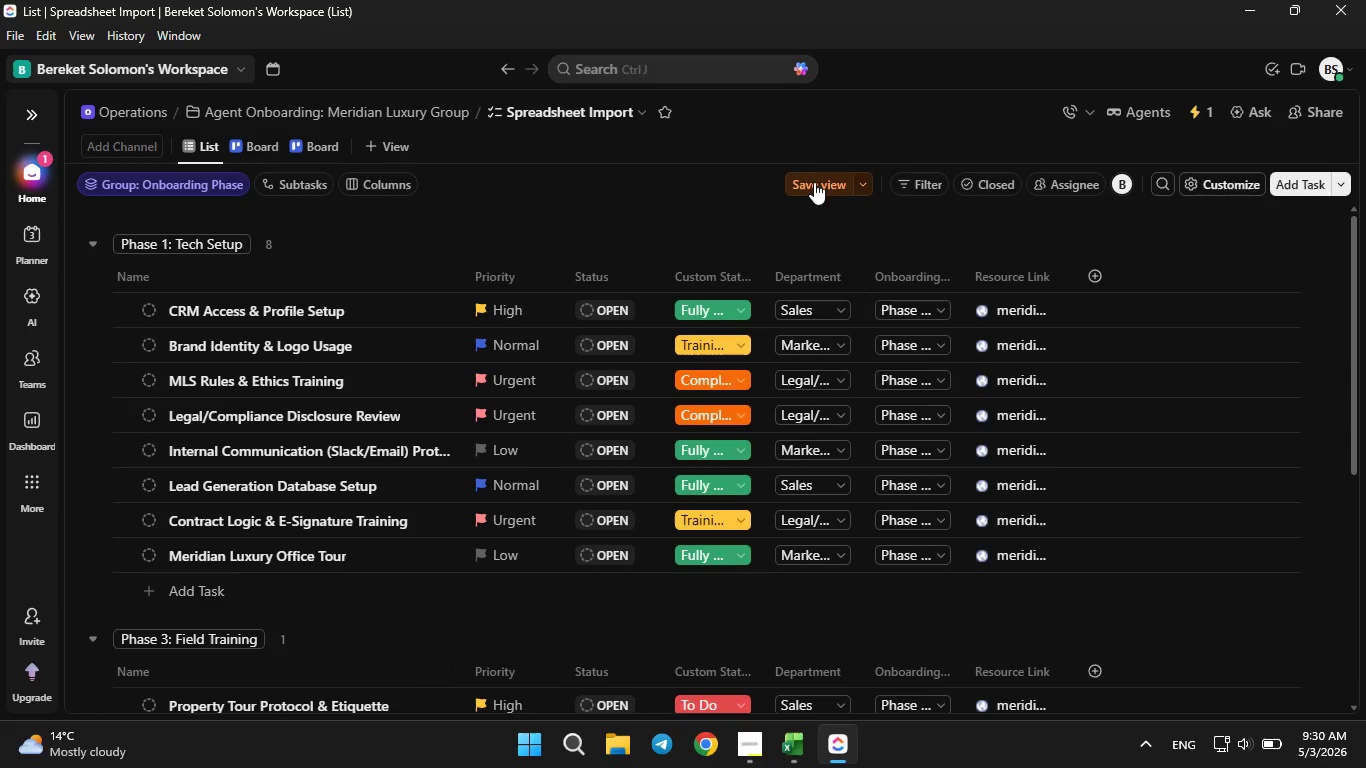 
left_click([814, 182])
 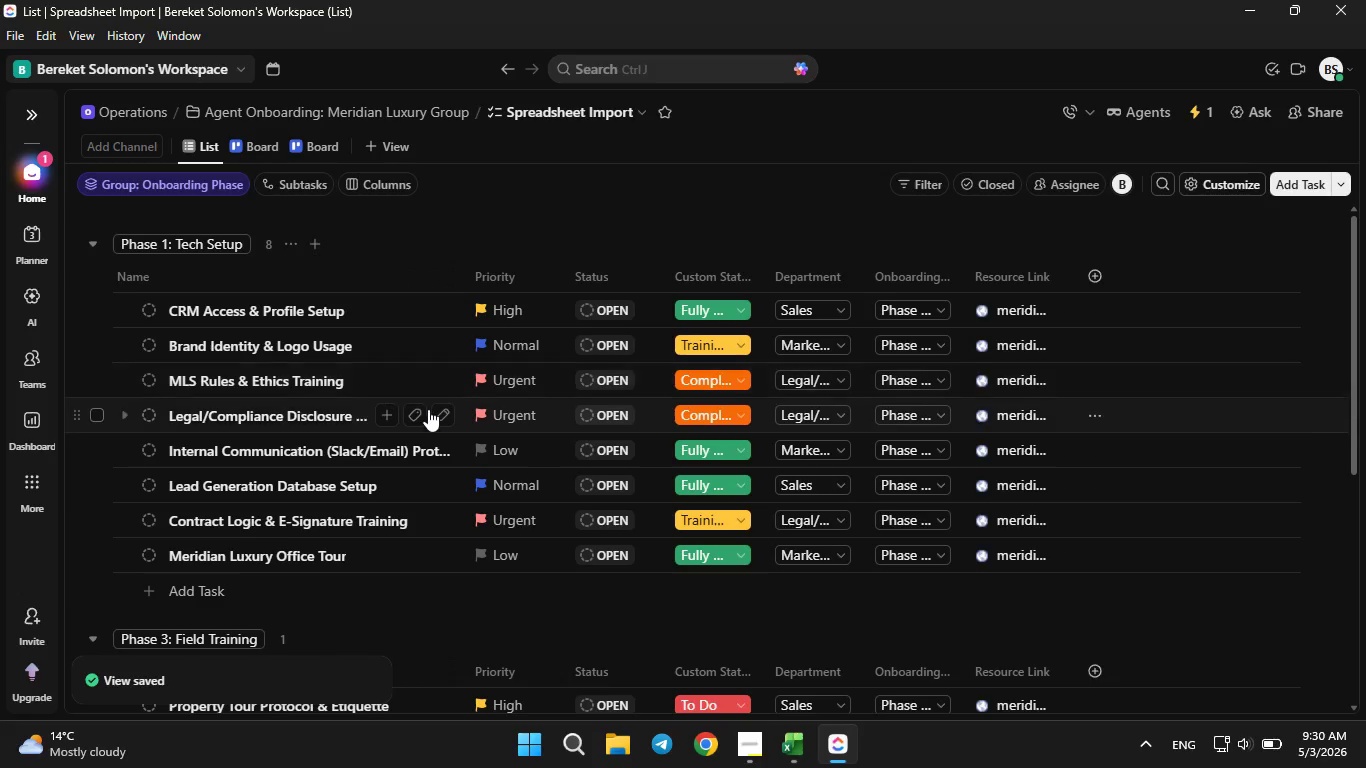 
scroll: coordinate [418, 308], scroll_direction: up, amount: 2.0
 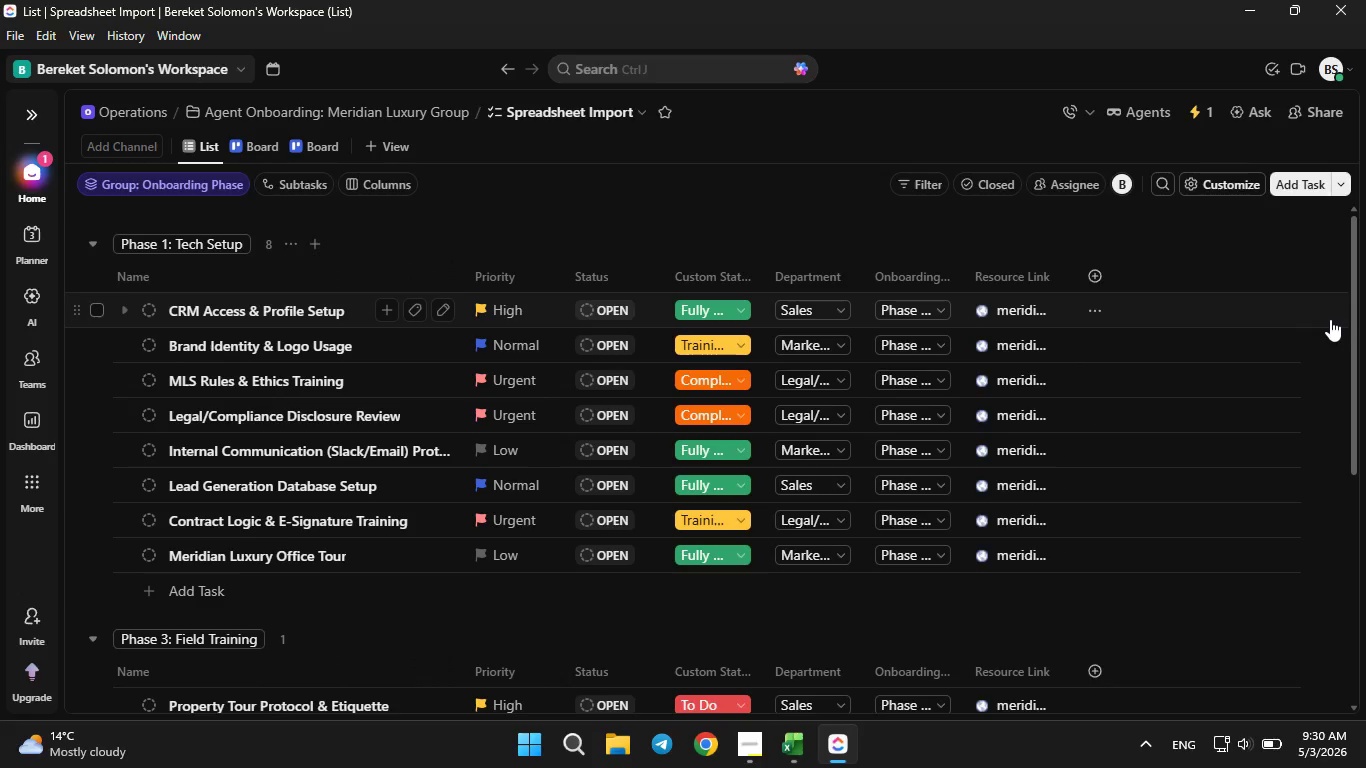 
left_click_drag(start_coordinate=[1352, 328], to_coordinate=[1352, 347])
 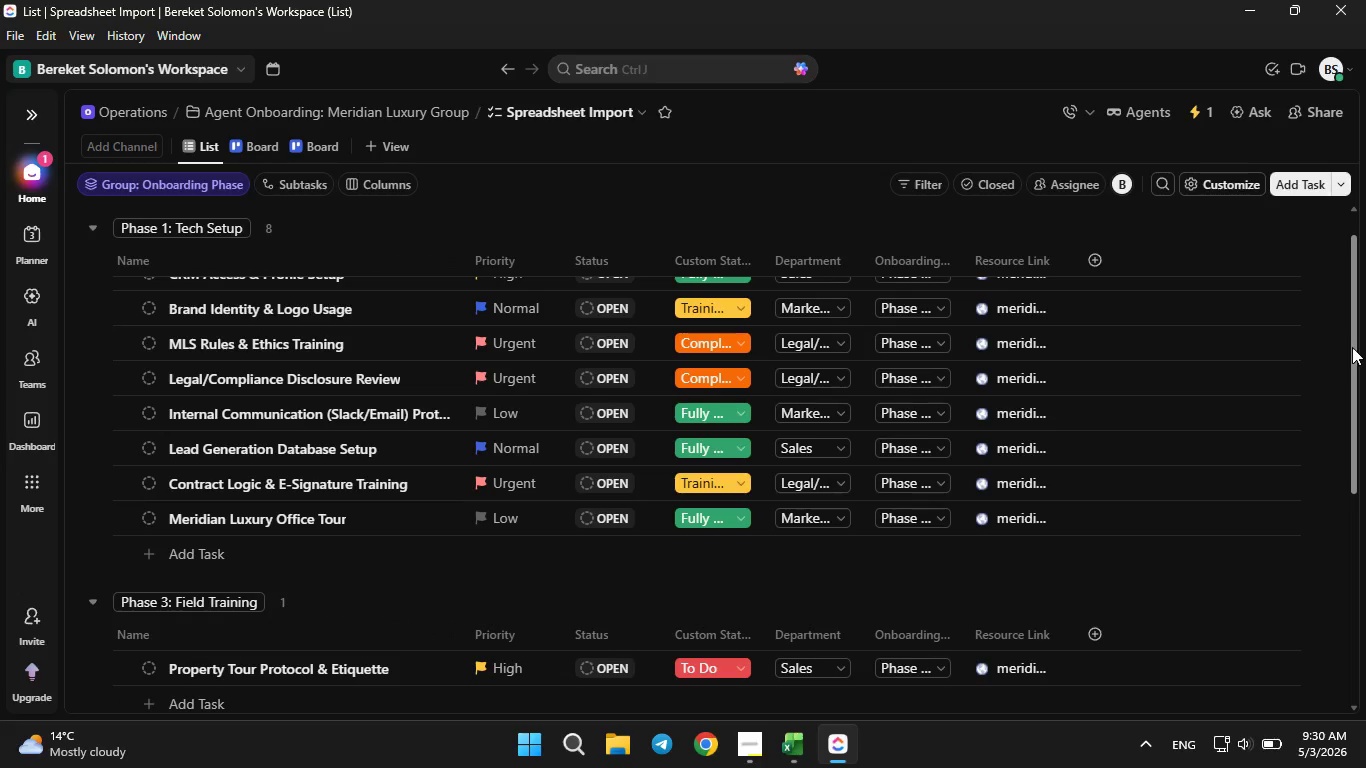 
left_click([1352, 347])
 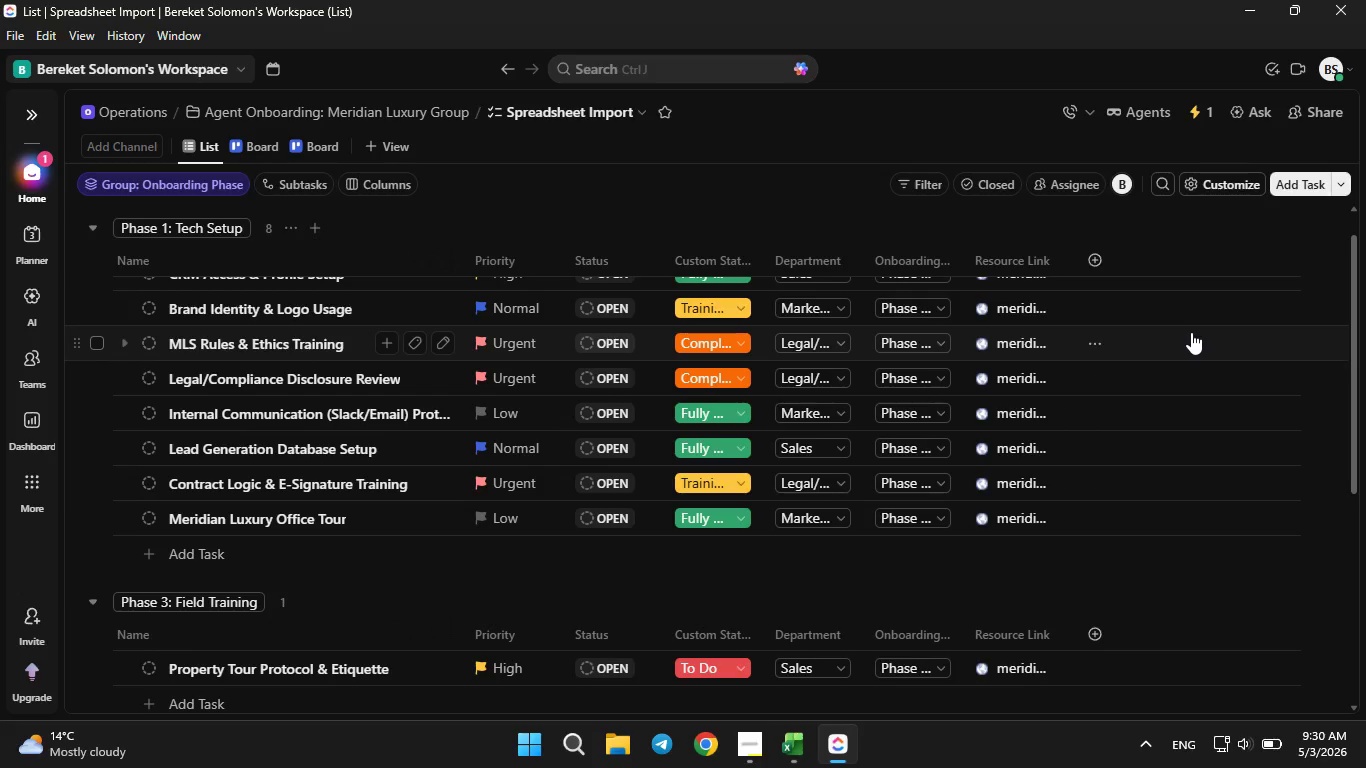 
key(PrintScreen)
 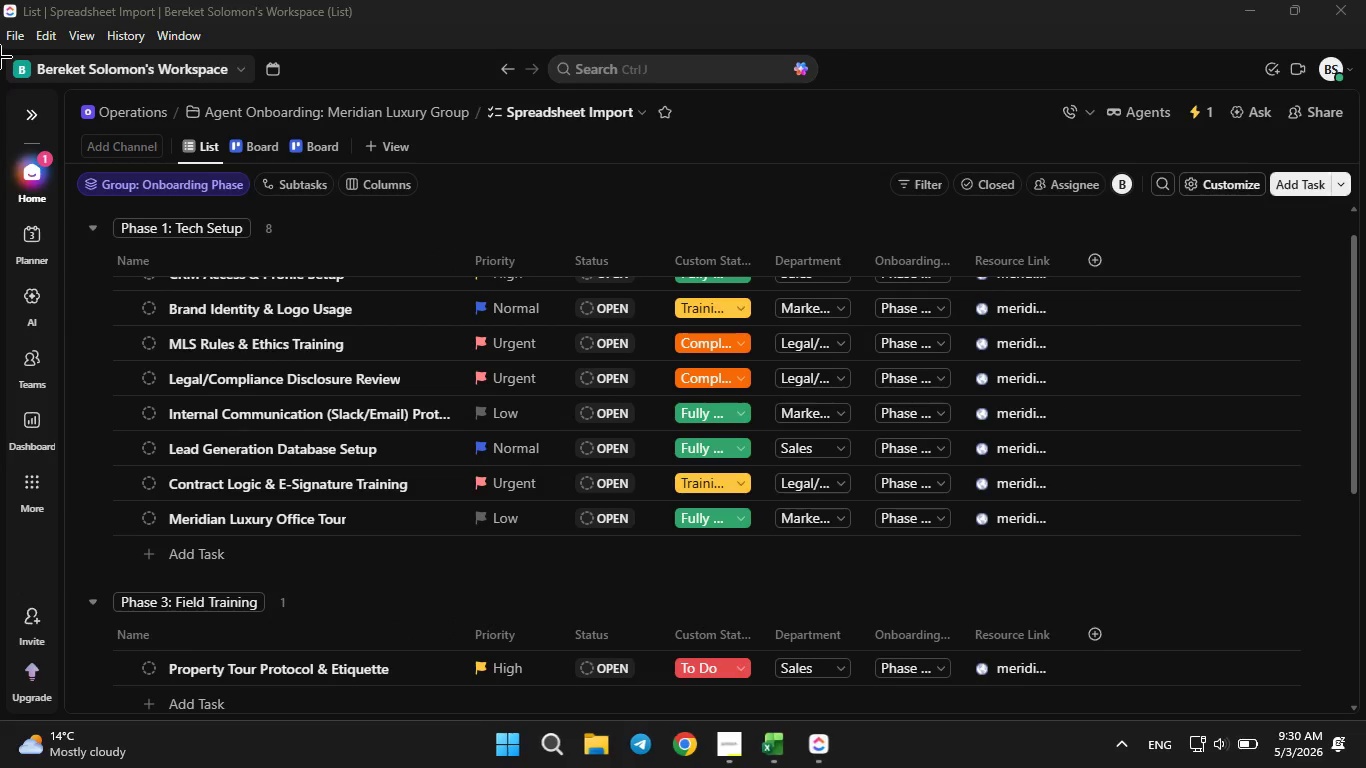 
left_click_drag(start_coordinate=[0, 57], to_coordinate=[1365, 716])
 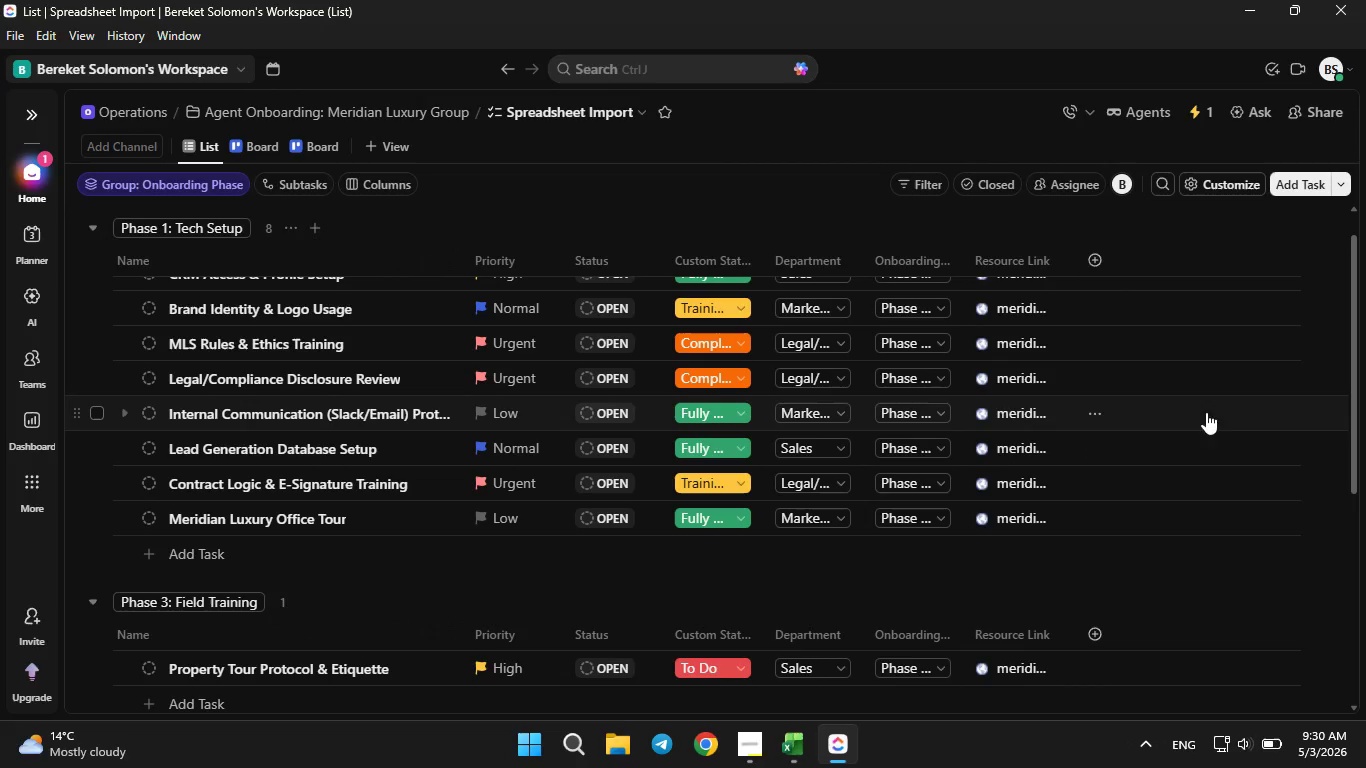 
left_click_drag(start_coordinate=[1320, 528], to_coordinate=[1325, 541])
 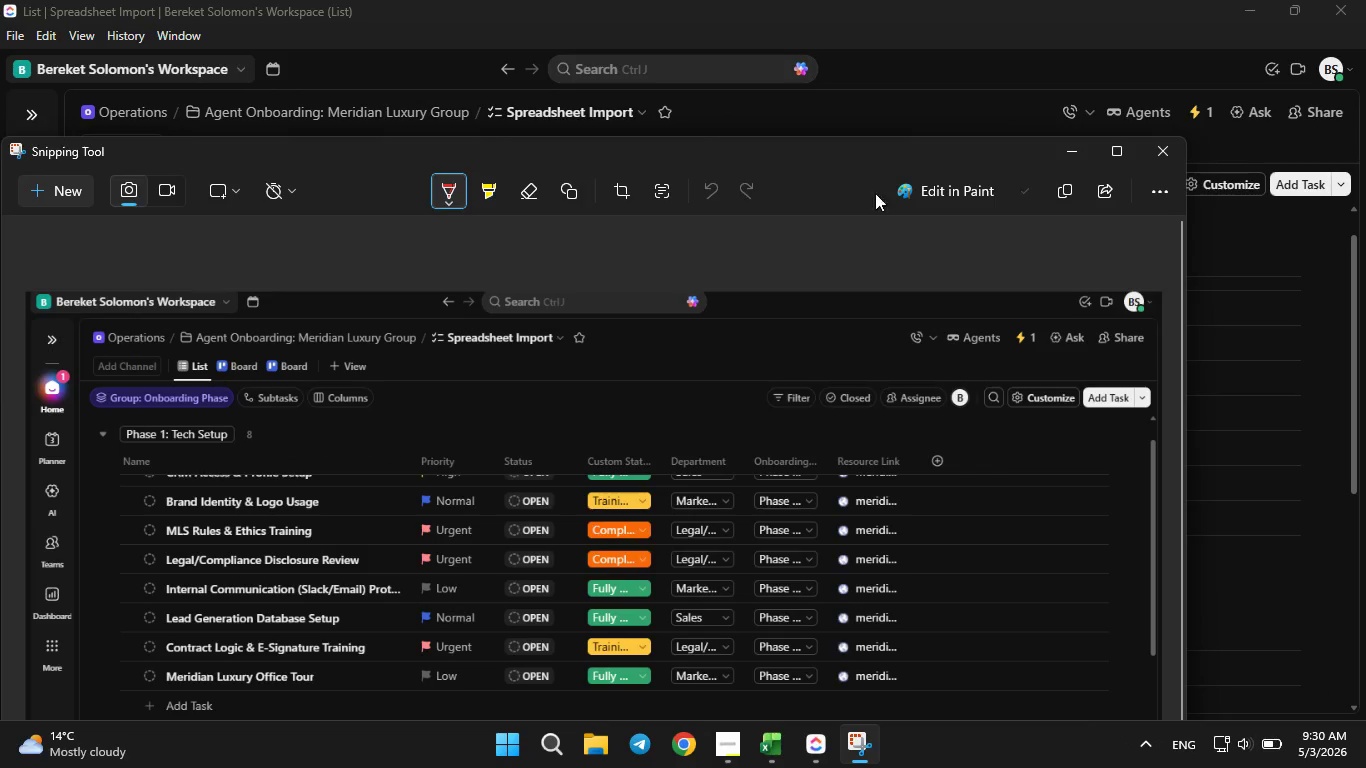 
left_click([1151, 159])
 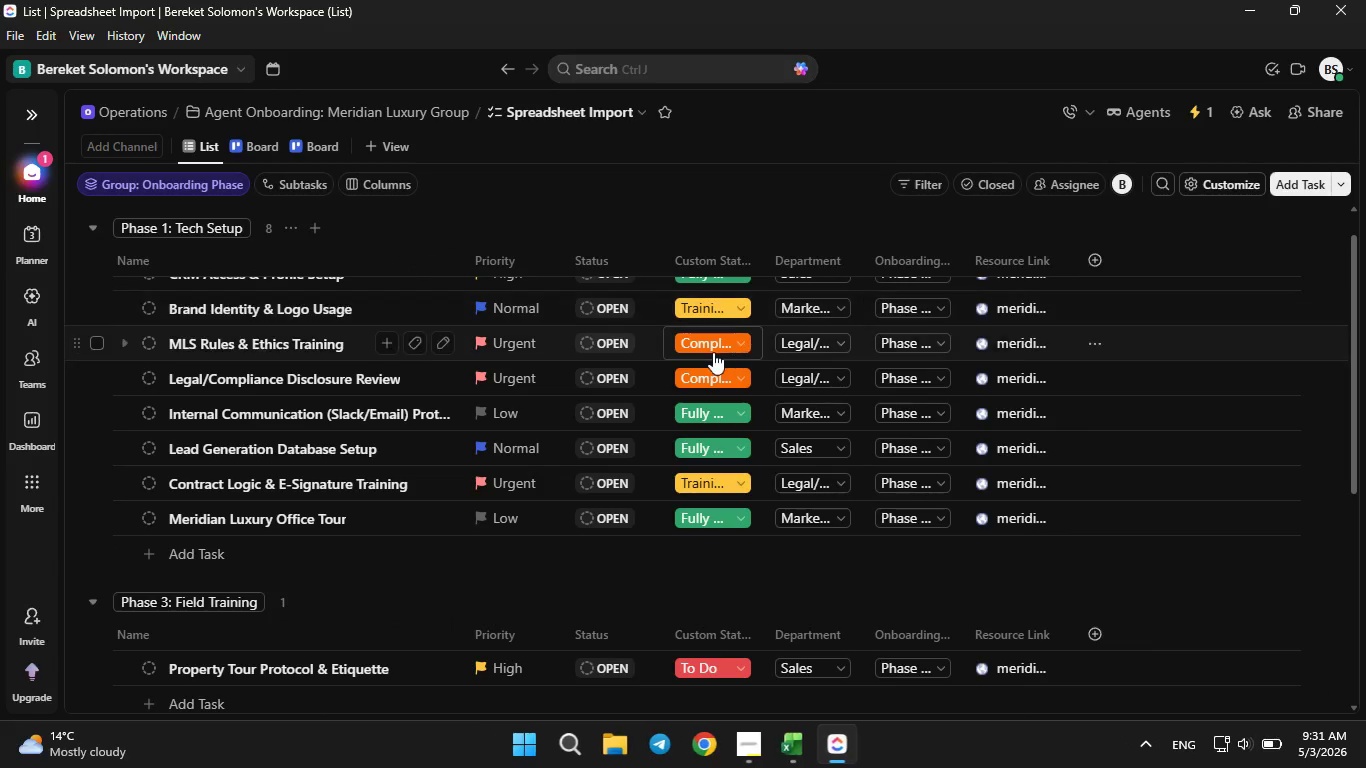 
scroll: coordinate [711, 353], scroll_direction: down, amount: 4.0
 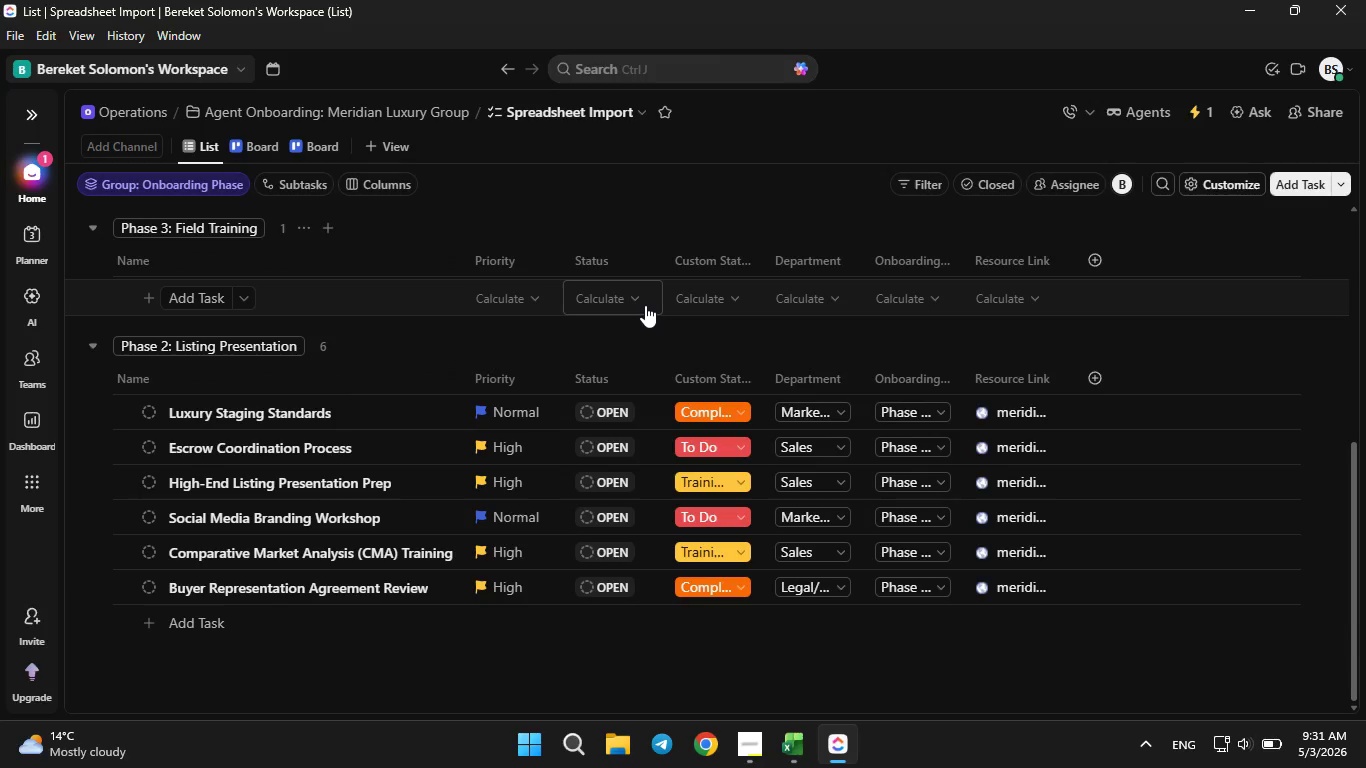 
key(PrintScreen)
 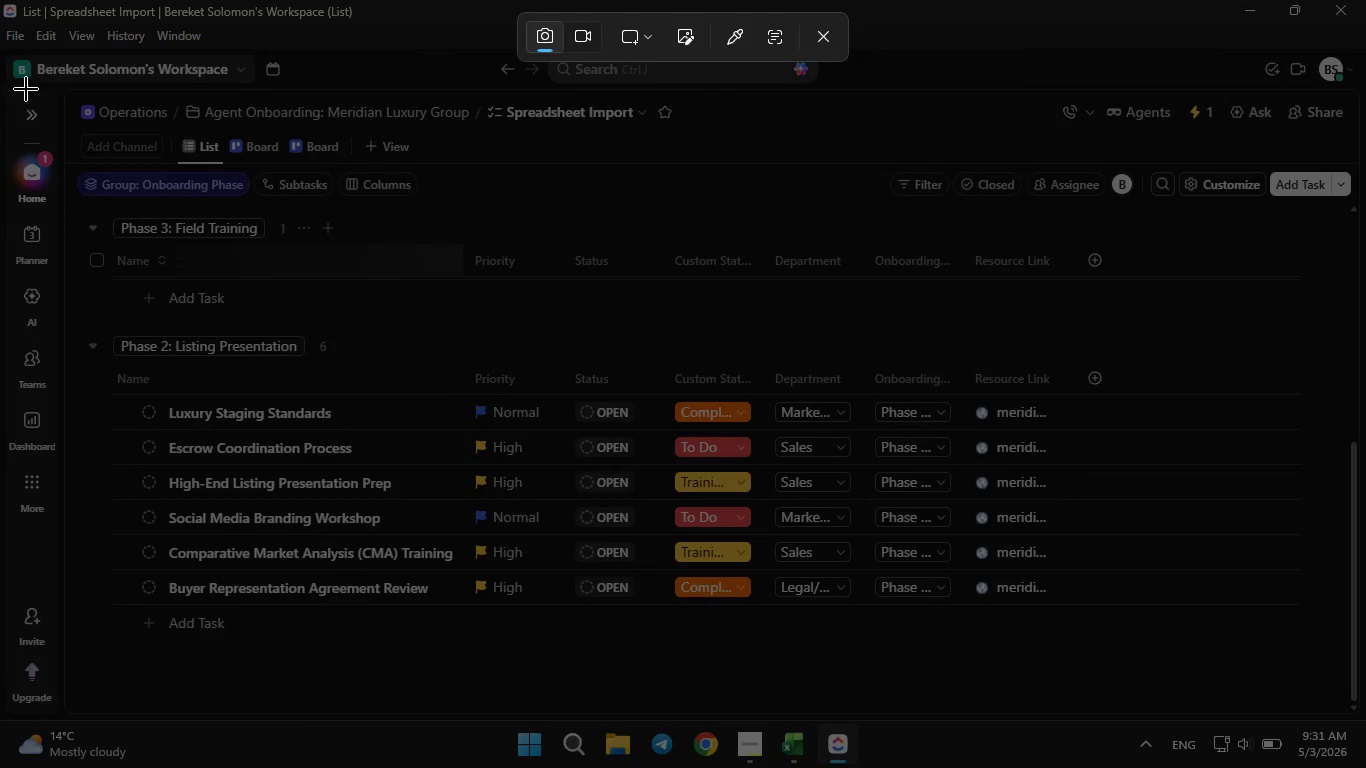 
left_click_drag(start_coordinate=[0, 54], to_coordinate=[1353, 716])
 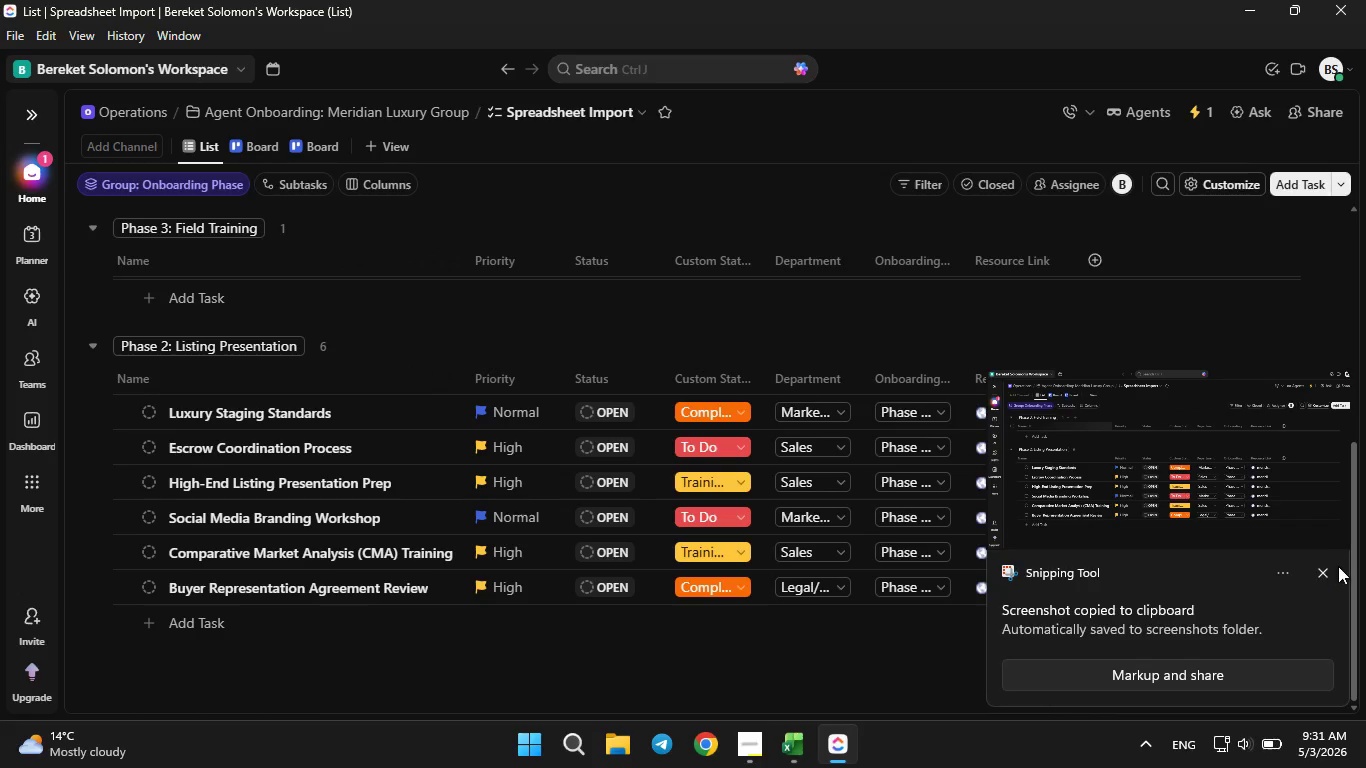 
double_click([1326, 575])
 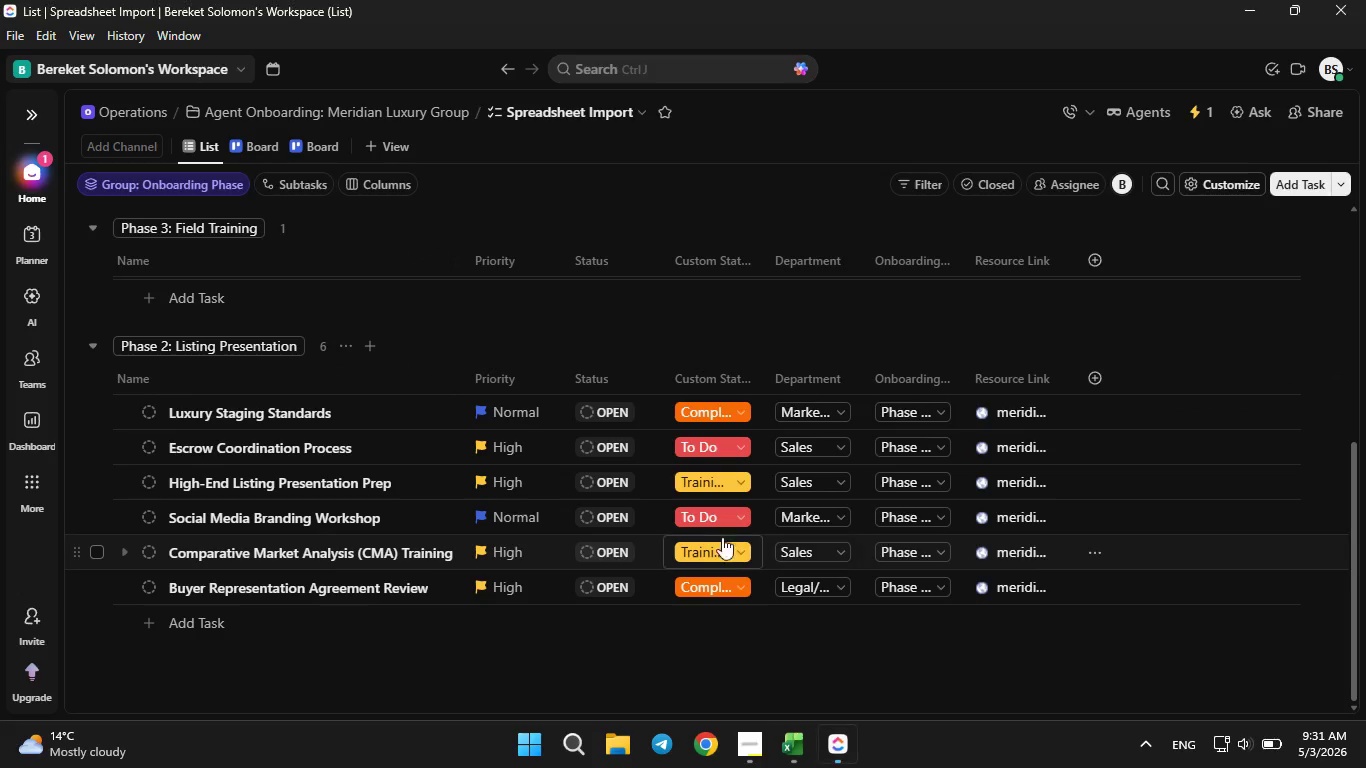 
scroll: coordinate [681, 525], scroll_direction: up, amount: 3.0
 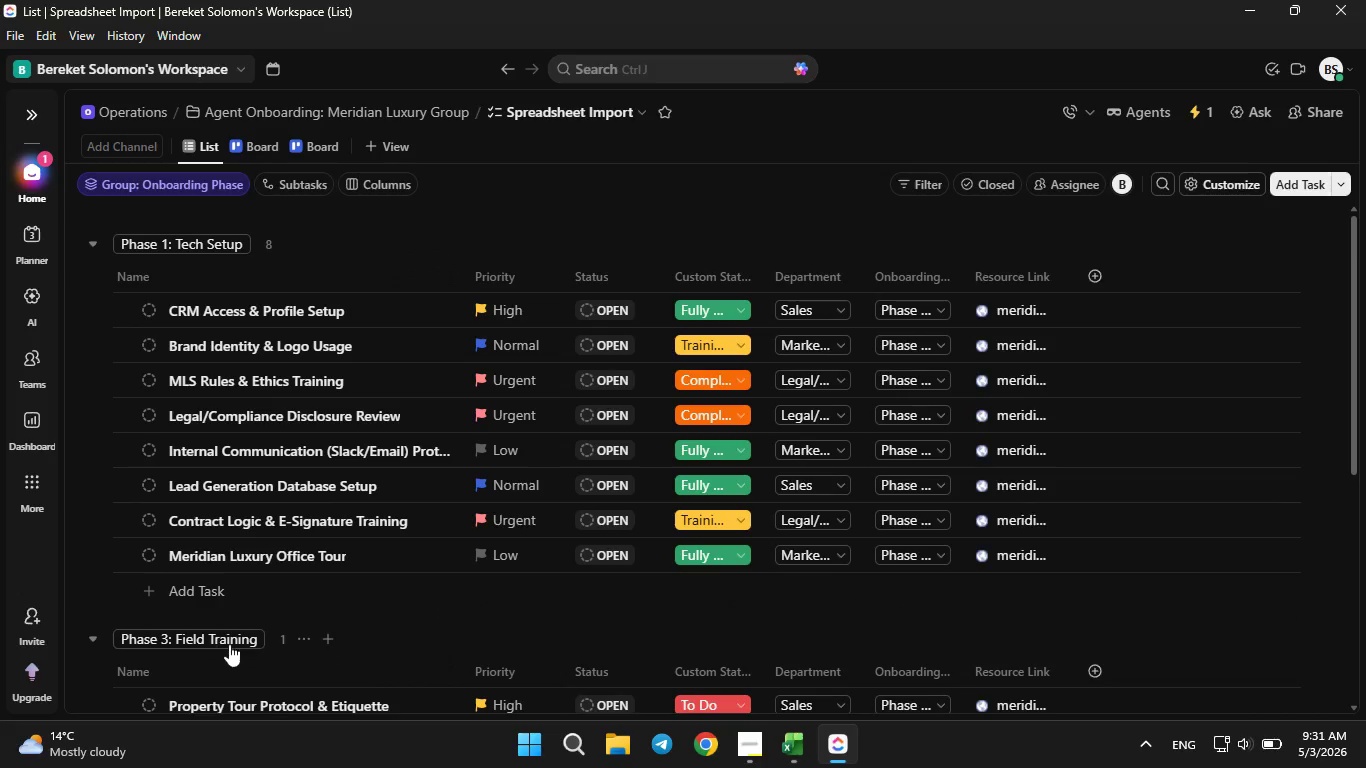 
left_click([309, 637])
 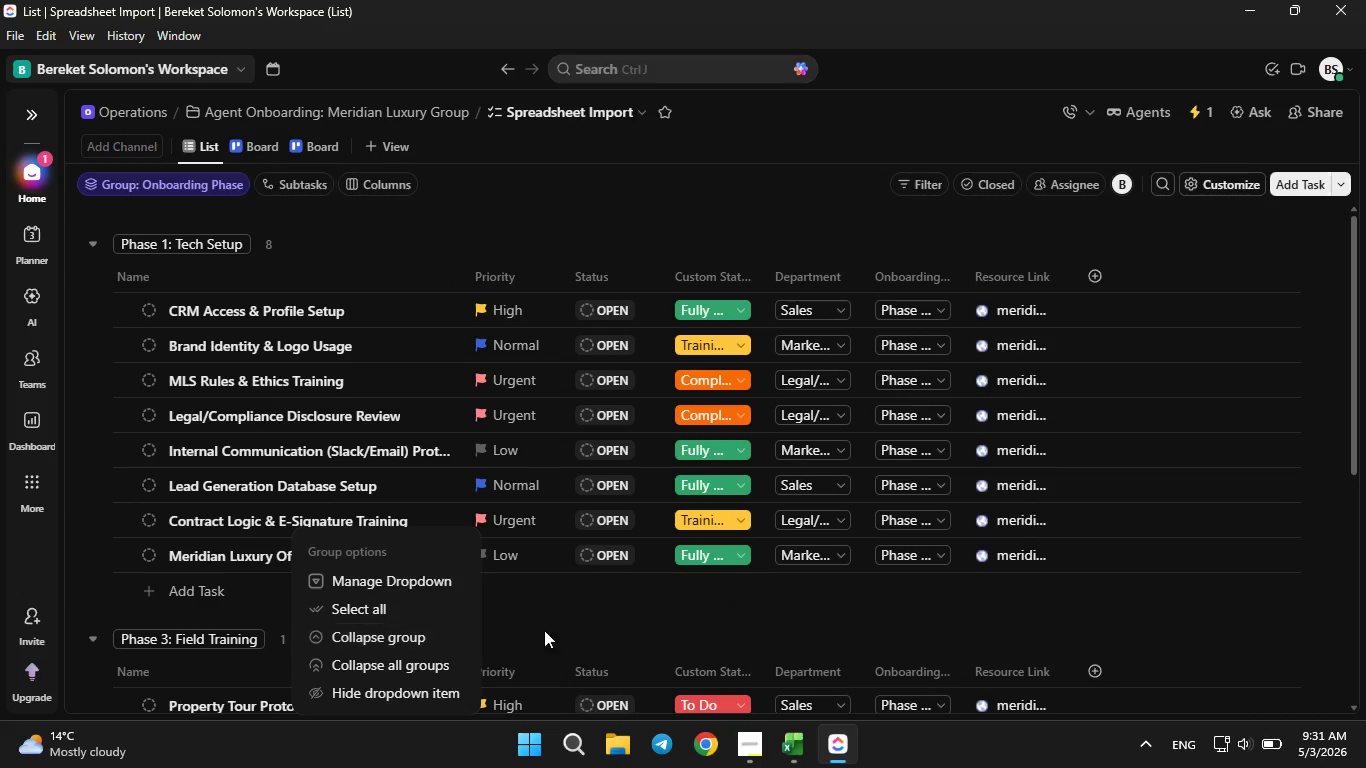 
left_click([602, 618])
 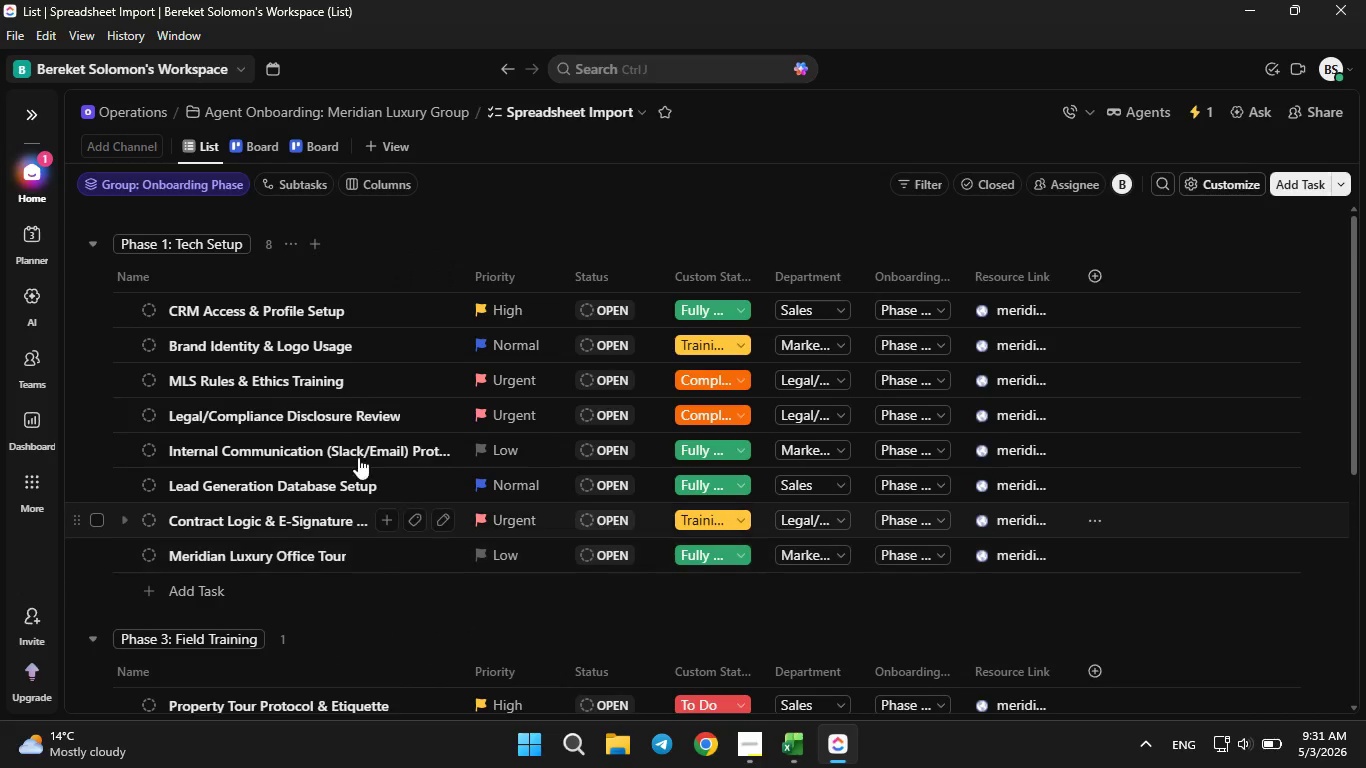 
scroll: coordinate [336, 433], scroll_direction: up, amount: 6.0
 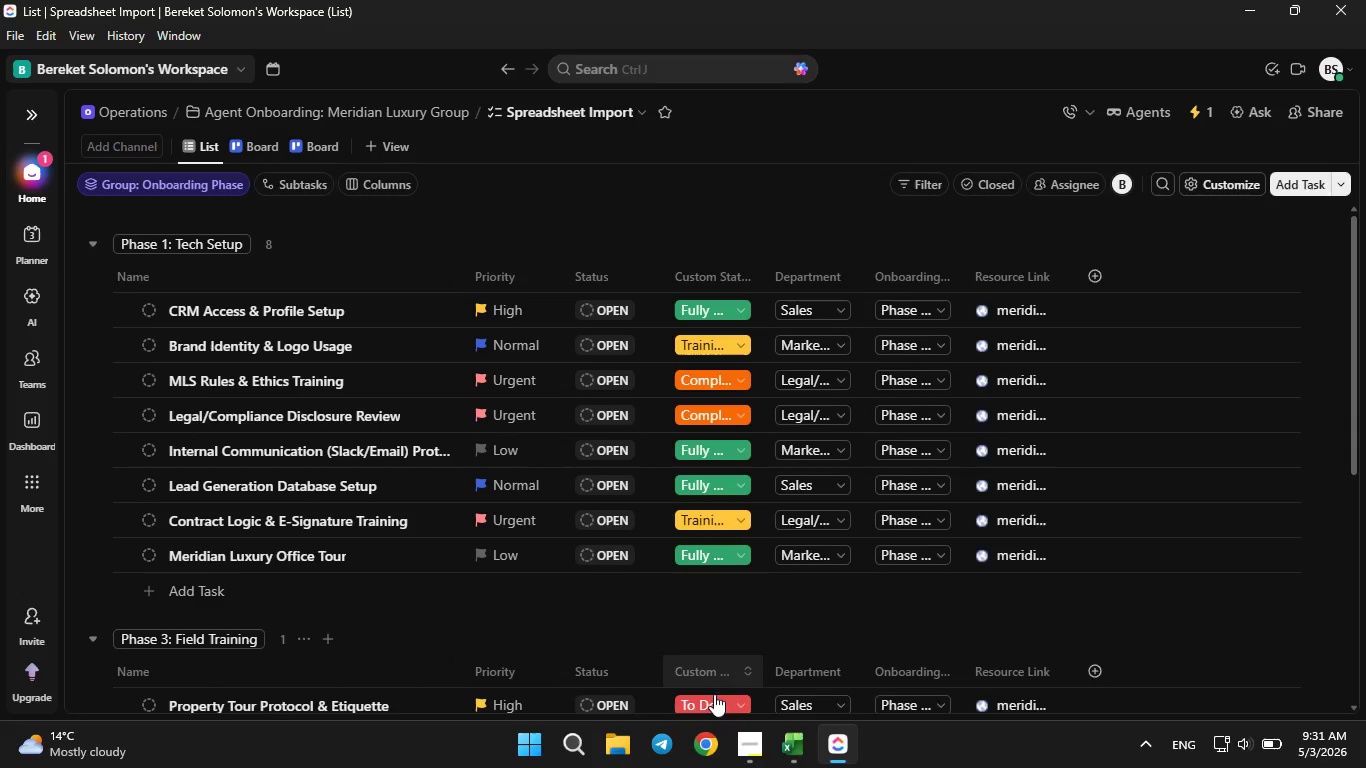 
left_click([747, 741])